 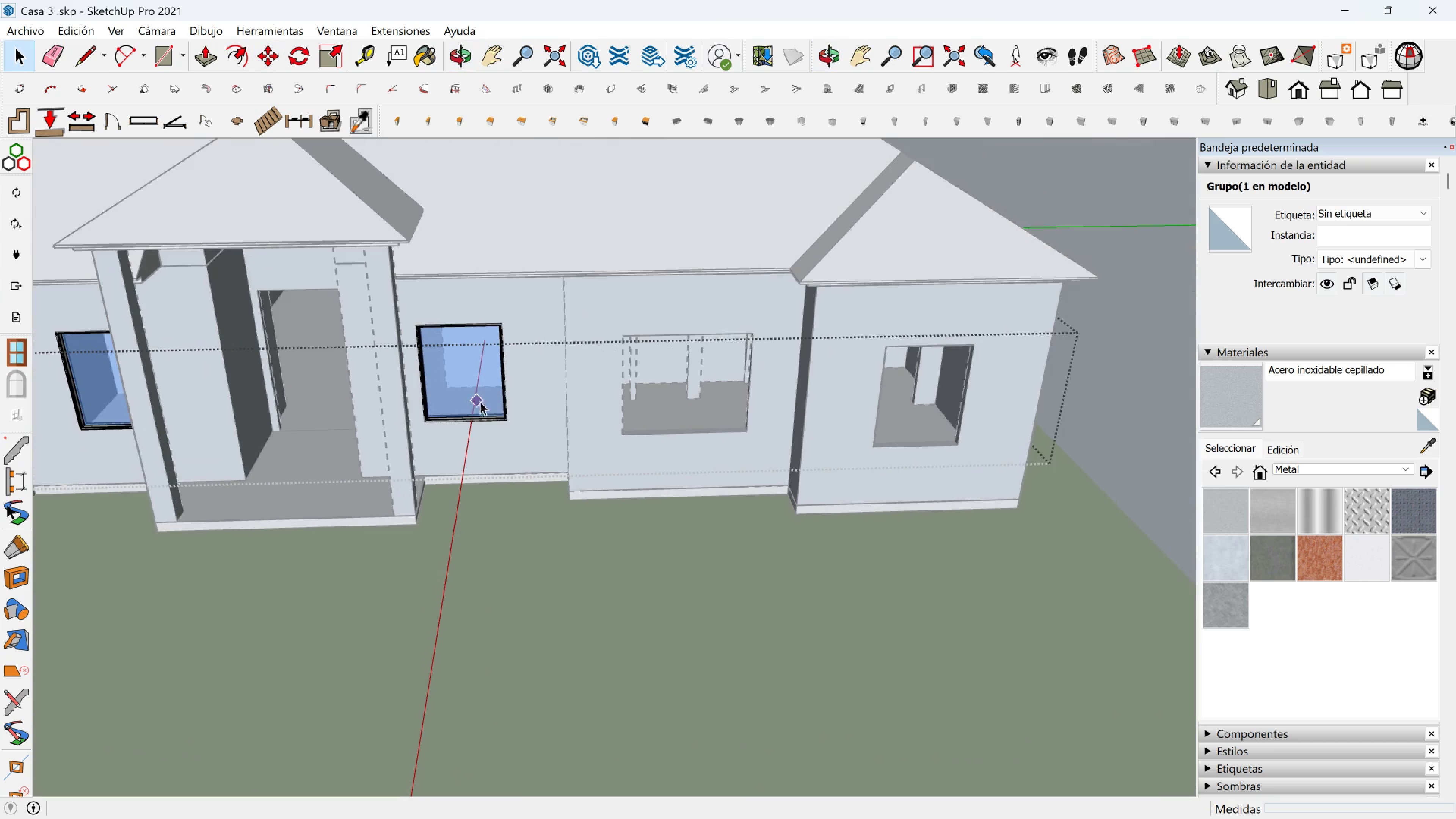 
key(Space)
 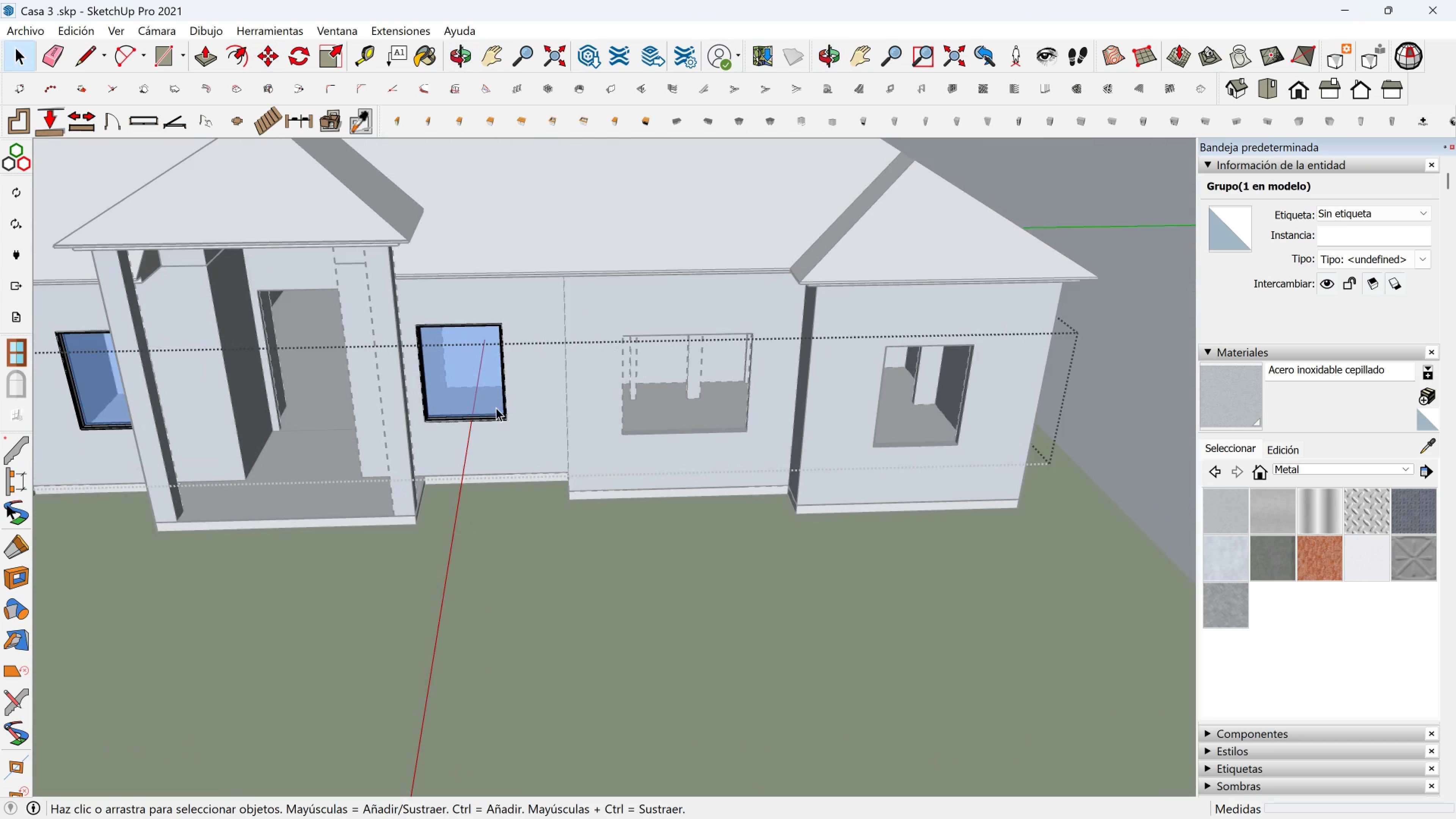 
left_click([496, 408])
 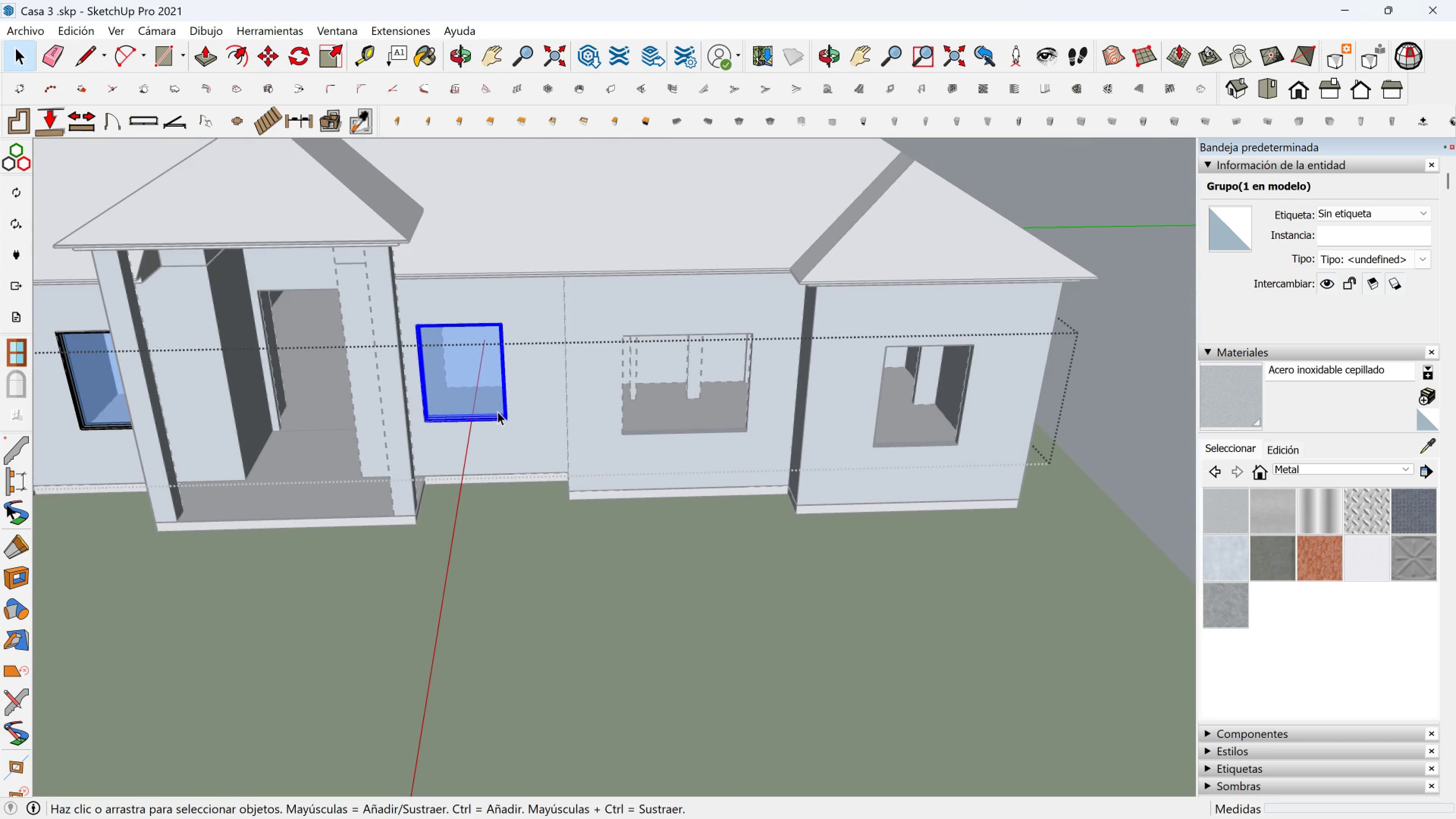 
scroll: coordinate [502, 427], scroll_direction: up, amount: 10.0
 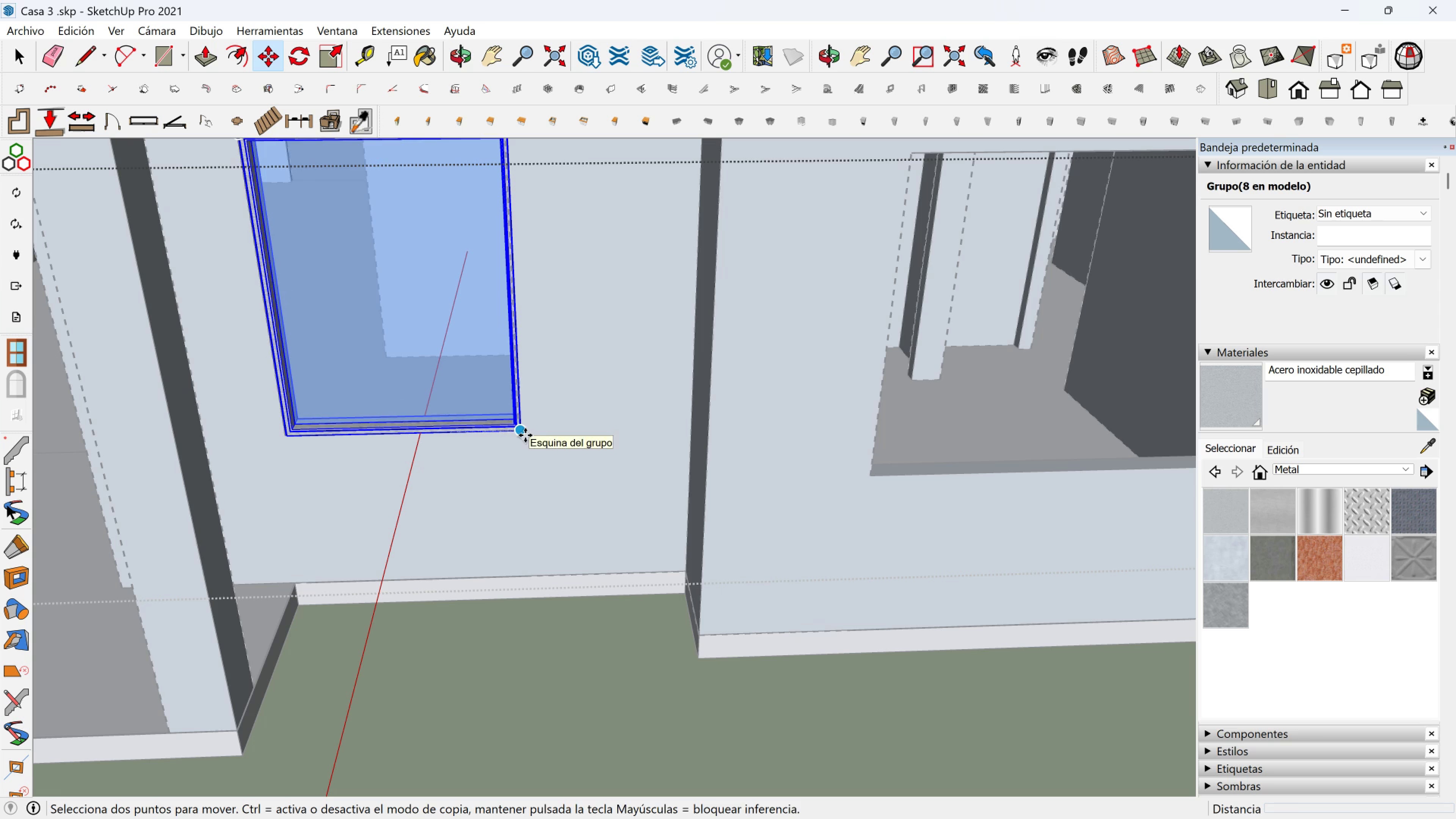 
key(M)
 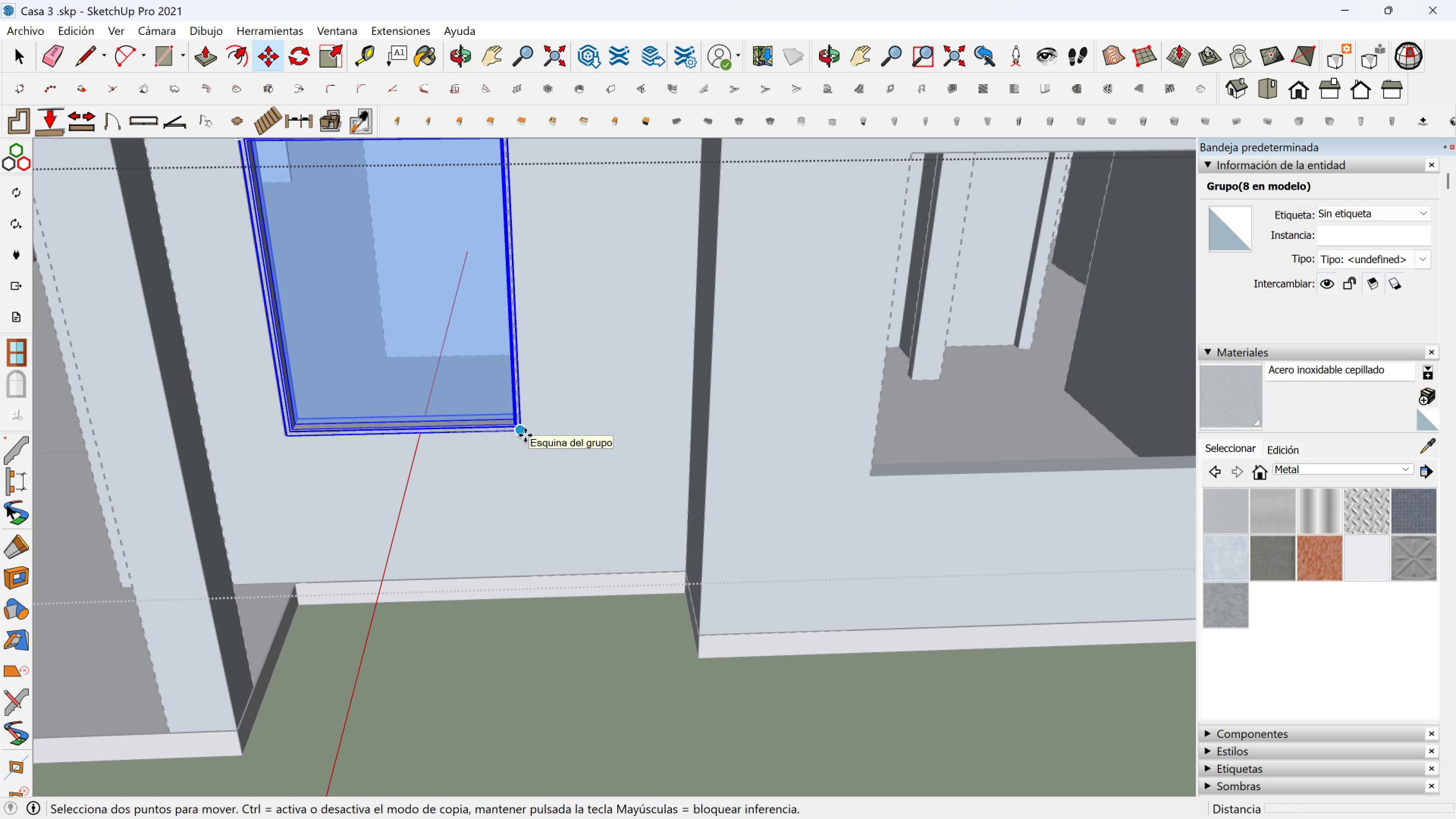 
left_click([525, 435])
 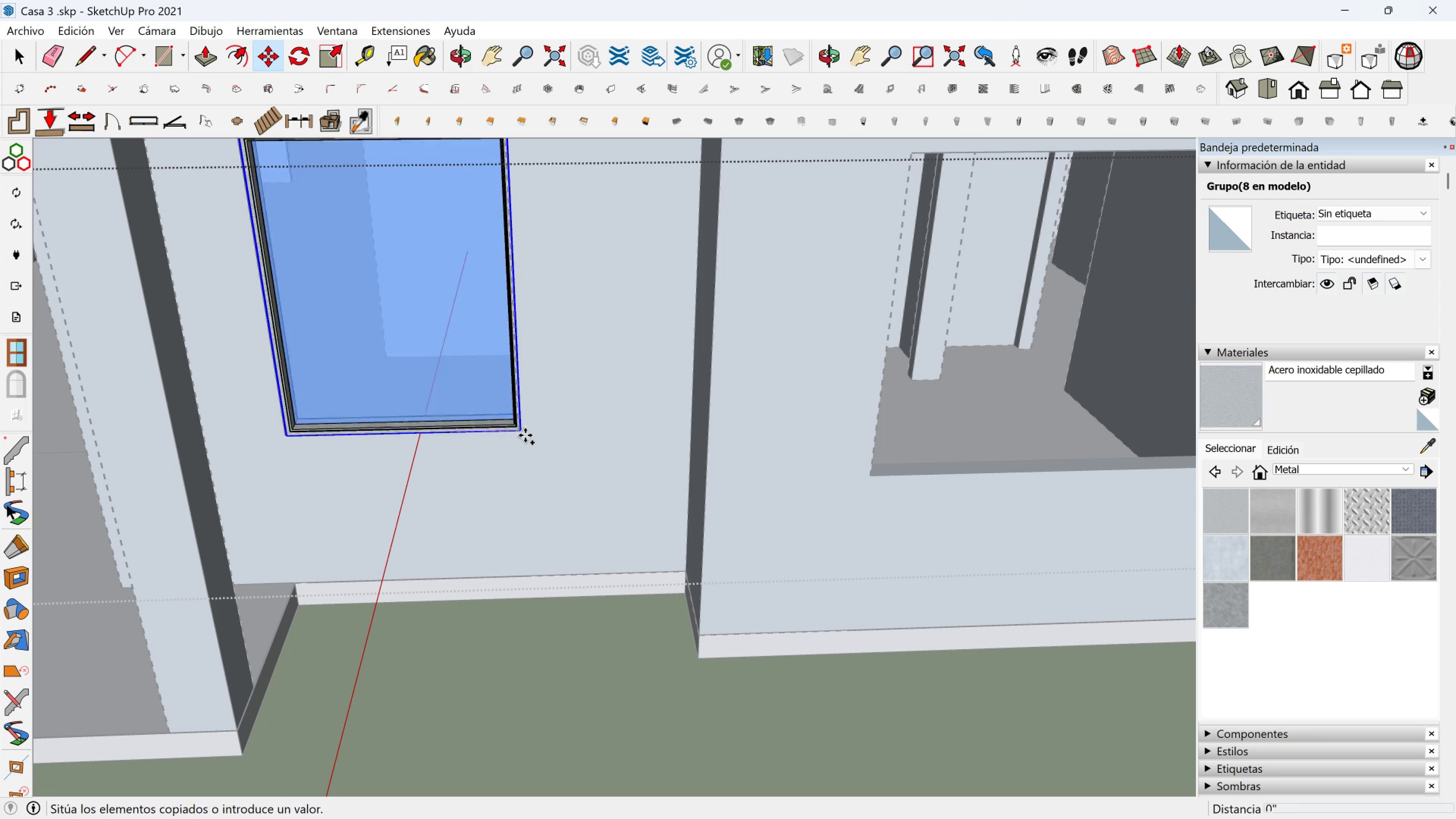 
key(Control+ControlLeft)
 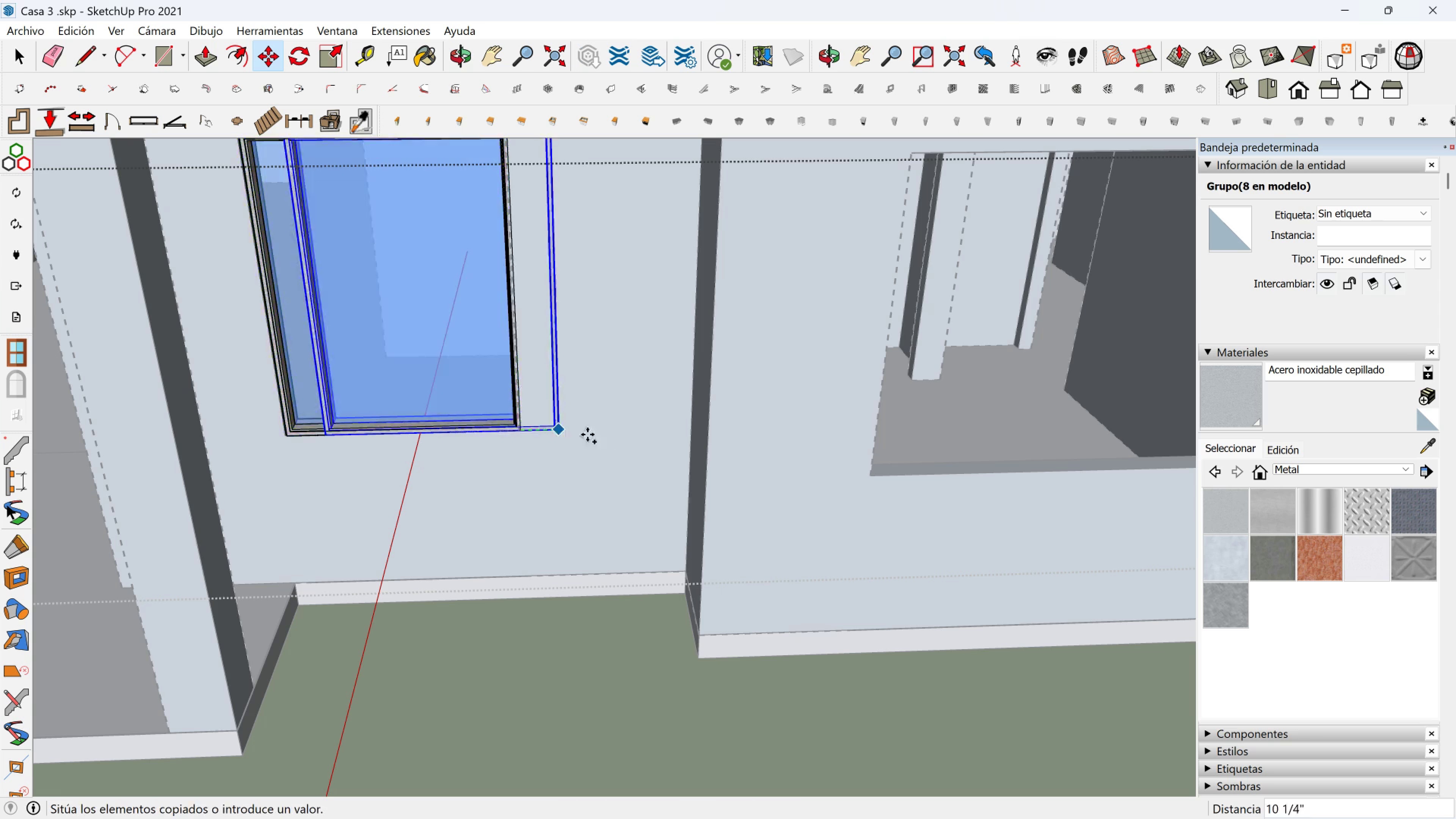 
scroll: coordinate [623, 435], scroll_direction: down, amount: 3.0